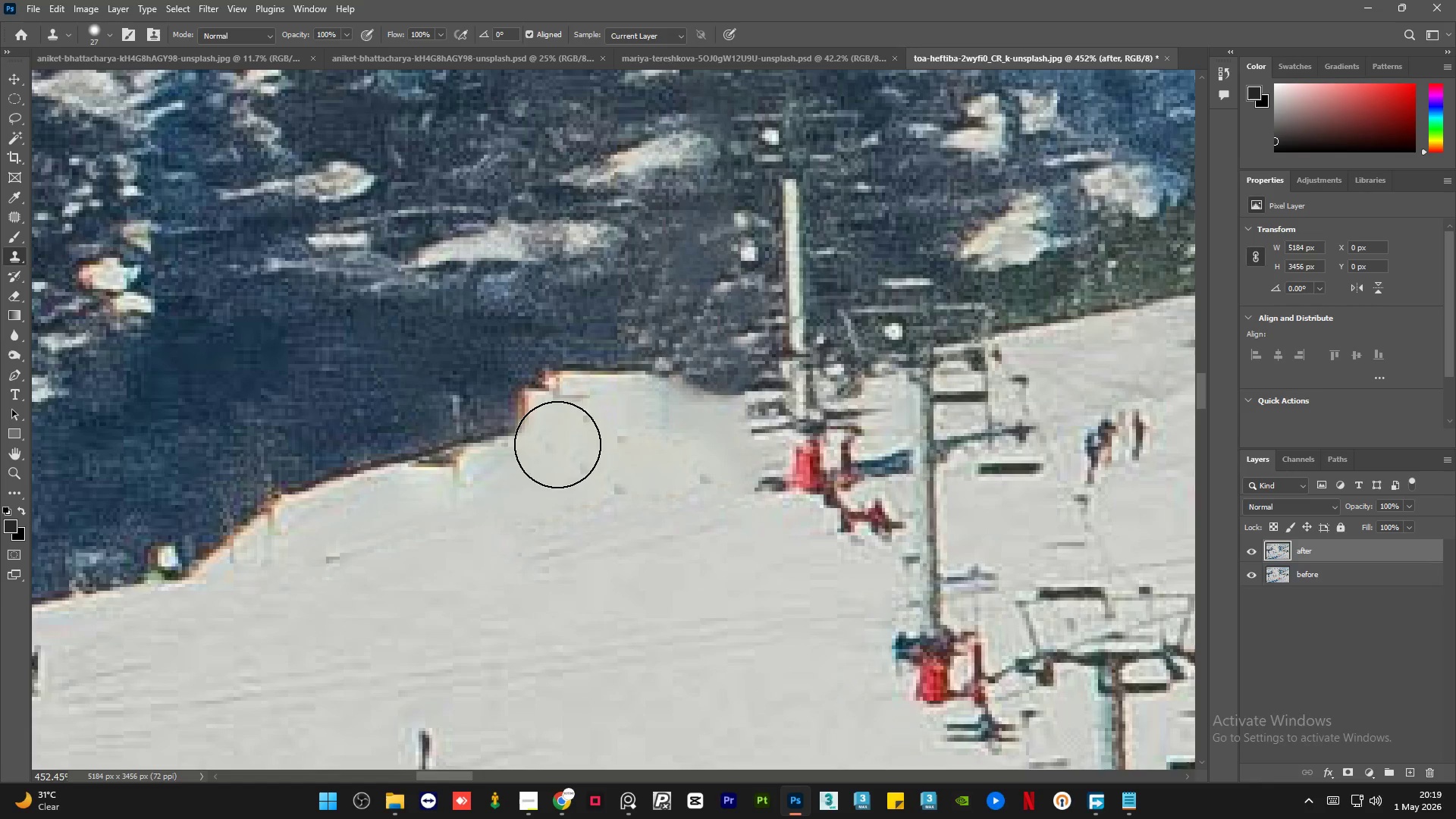 
hold_key(key=AltLeft, duration=0.31)
triple_click([588, 450])
 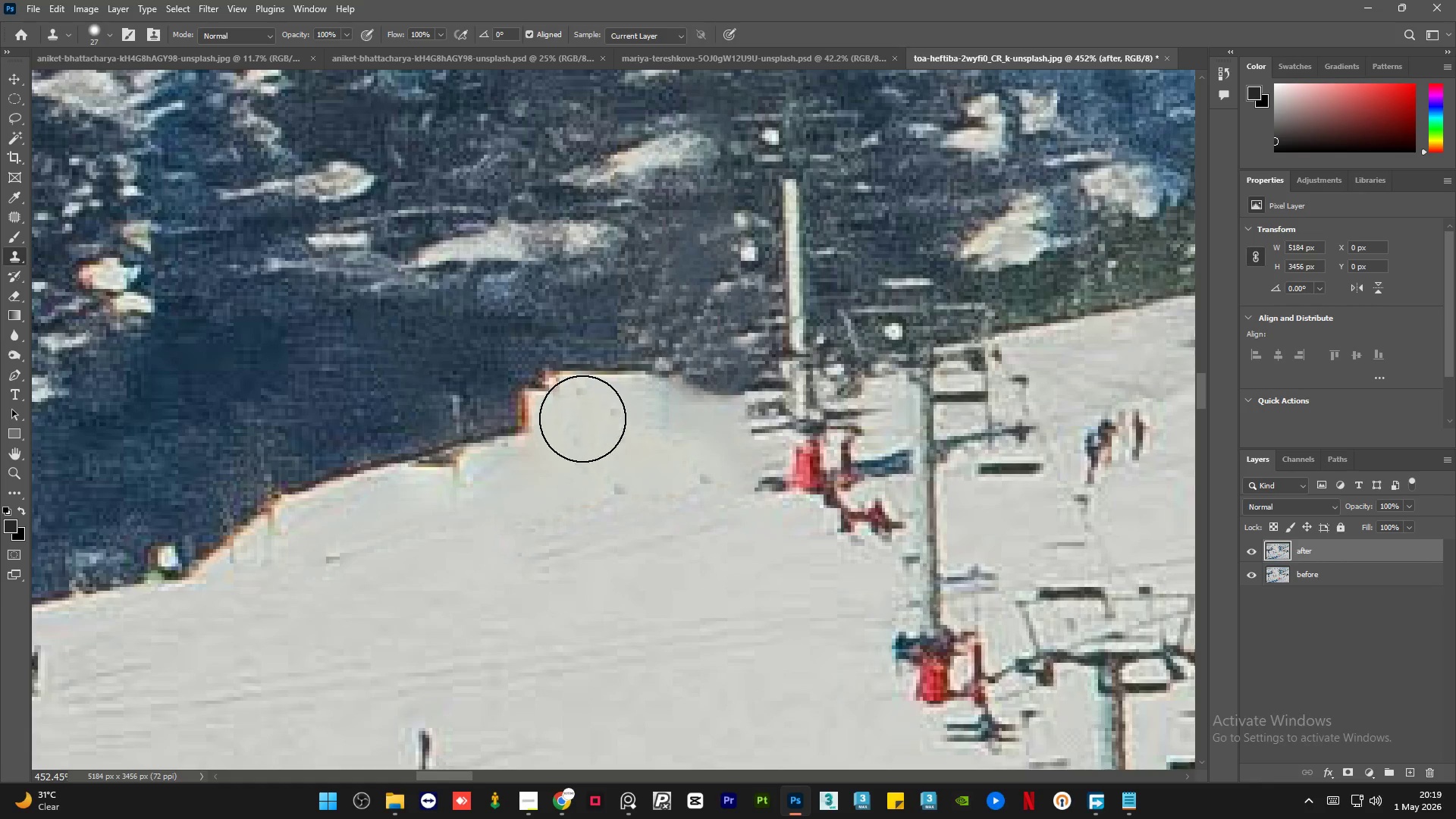 
left_click_drag(start_coordinate=[581, 418], to_coordinate=[562, 419])